 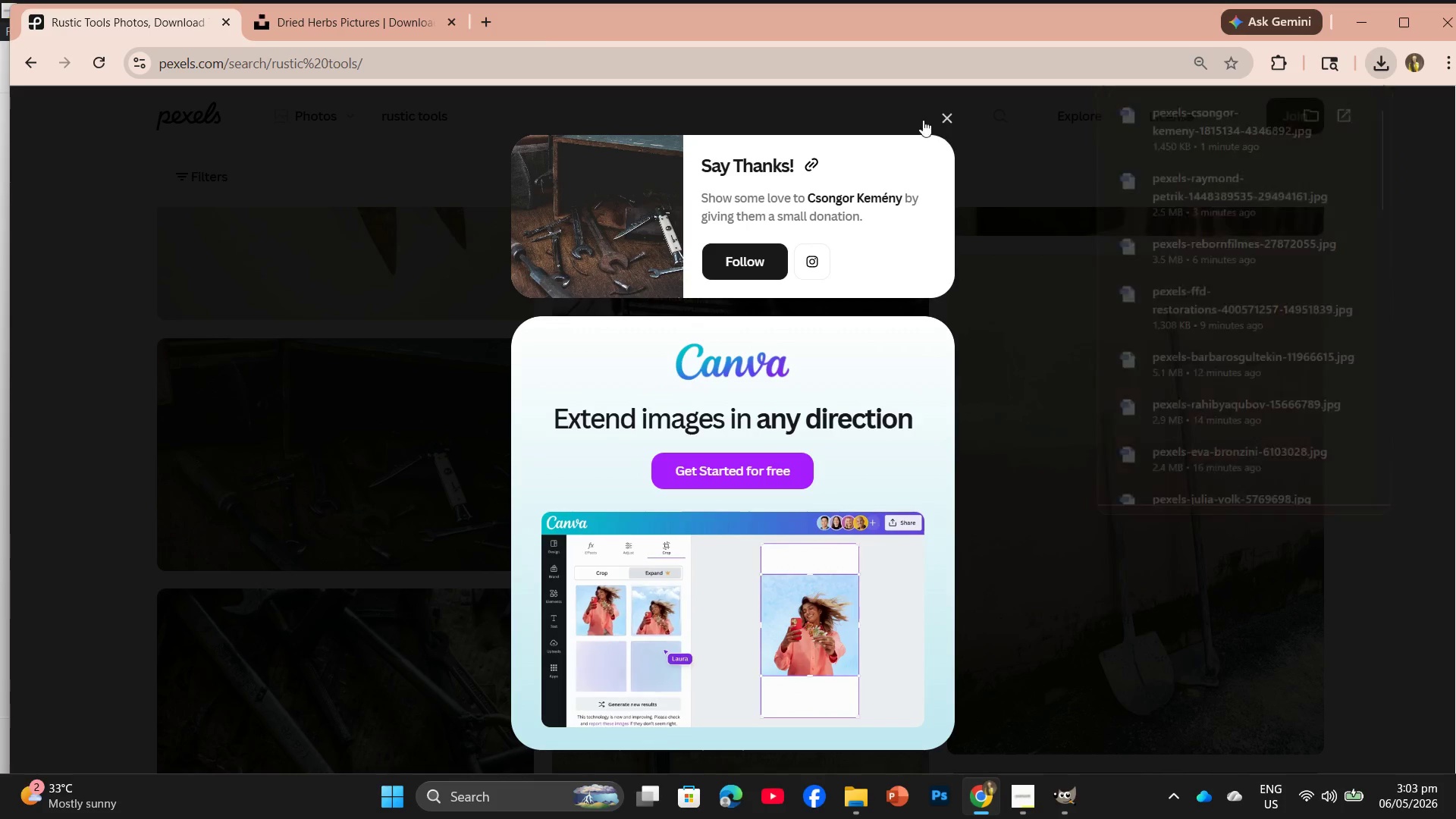 
left_click([359, 20])
 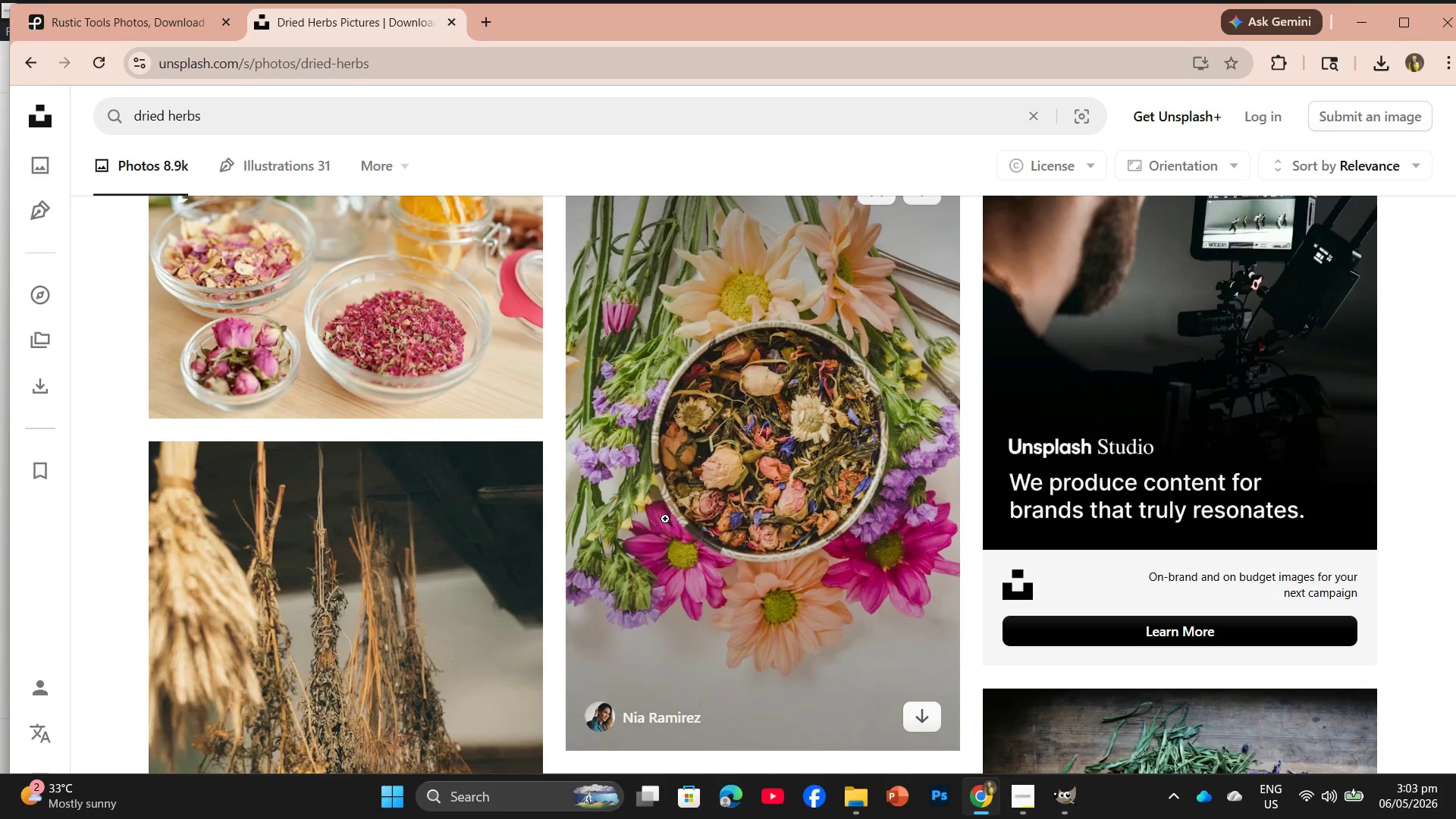 
scroll: coordinate [522, 495], scroll_direction: down, amount: 2.0
 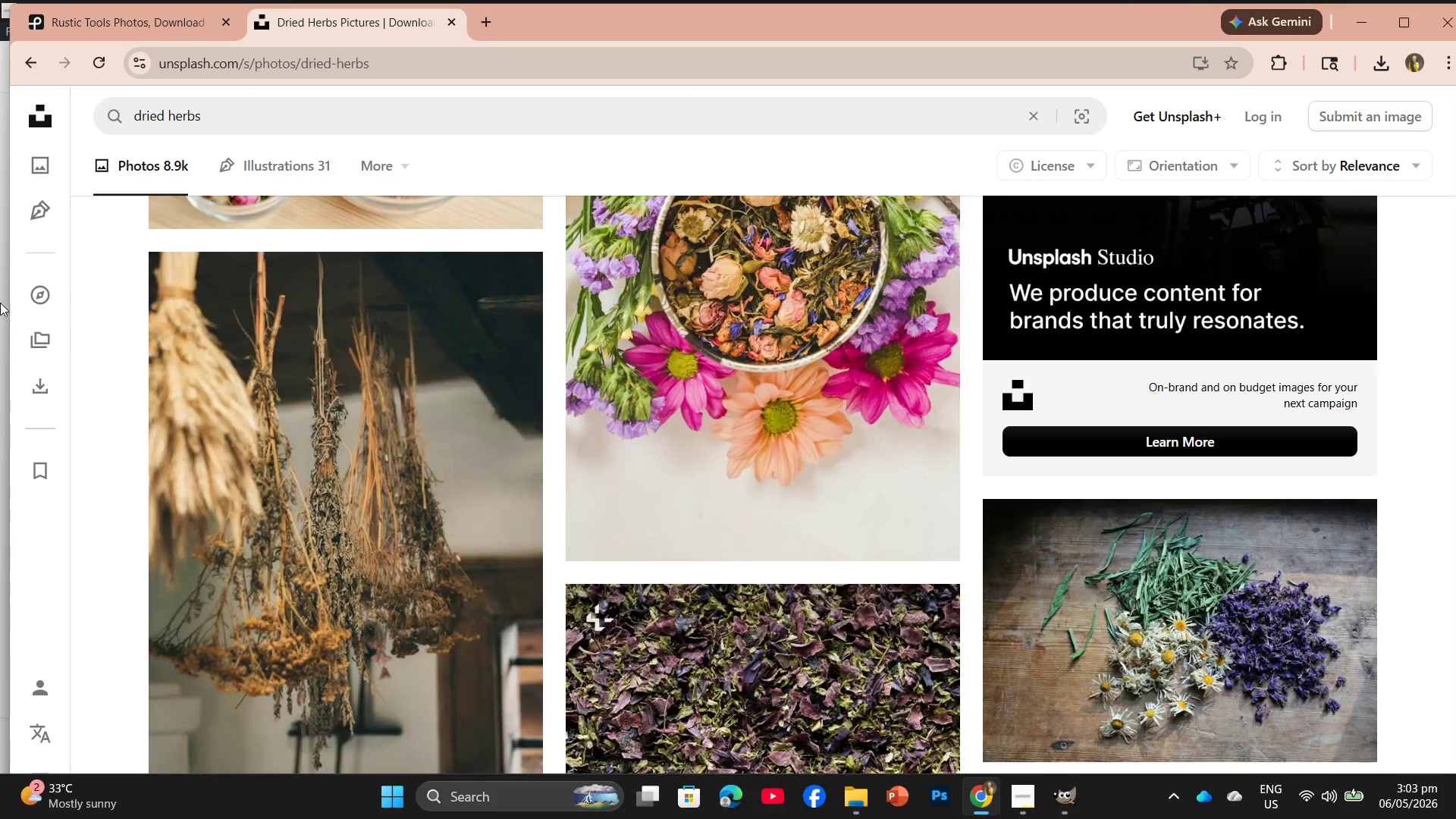 
mouse_move([51, 291])
 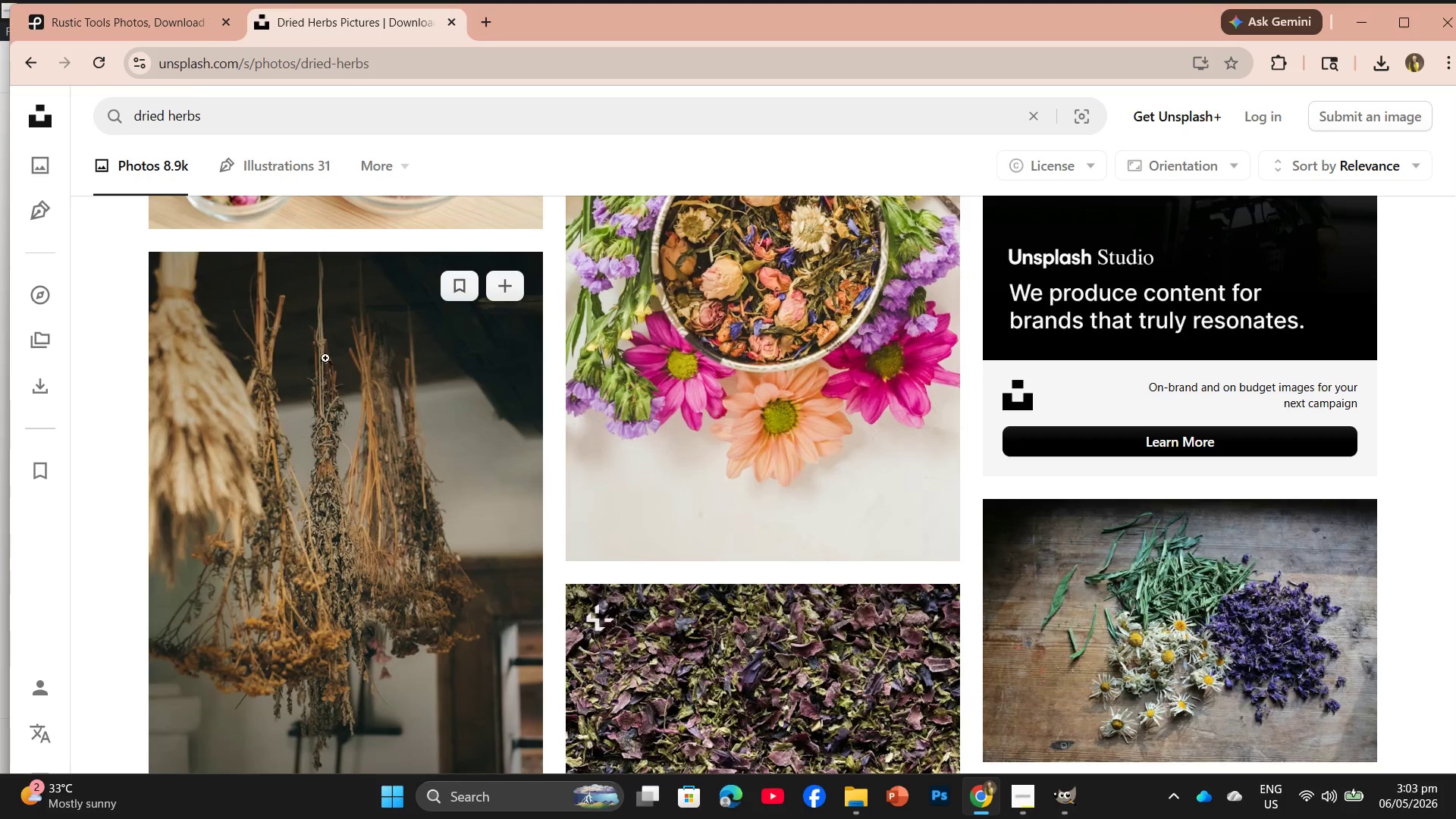 
scroll: coordinate [297, 344], scroll_direction: down, amount: 3.0
 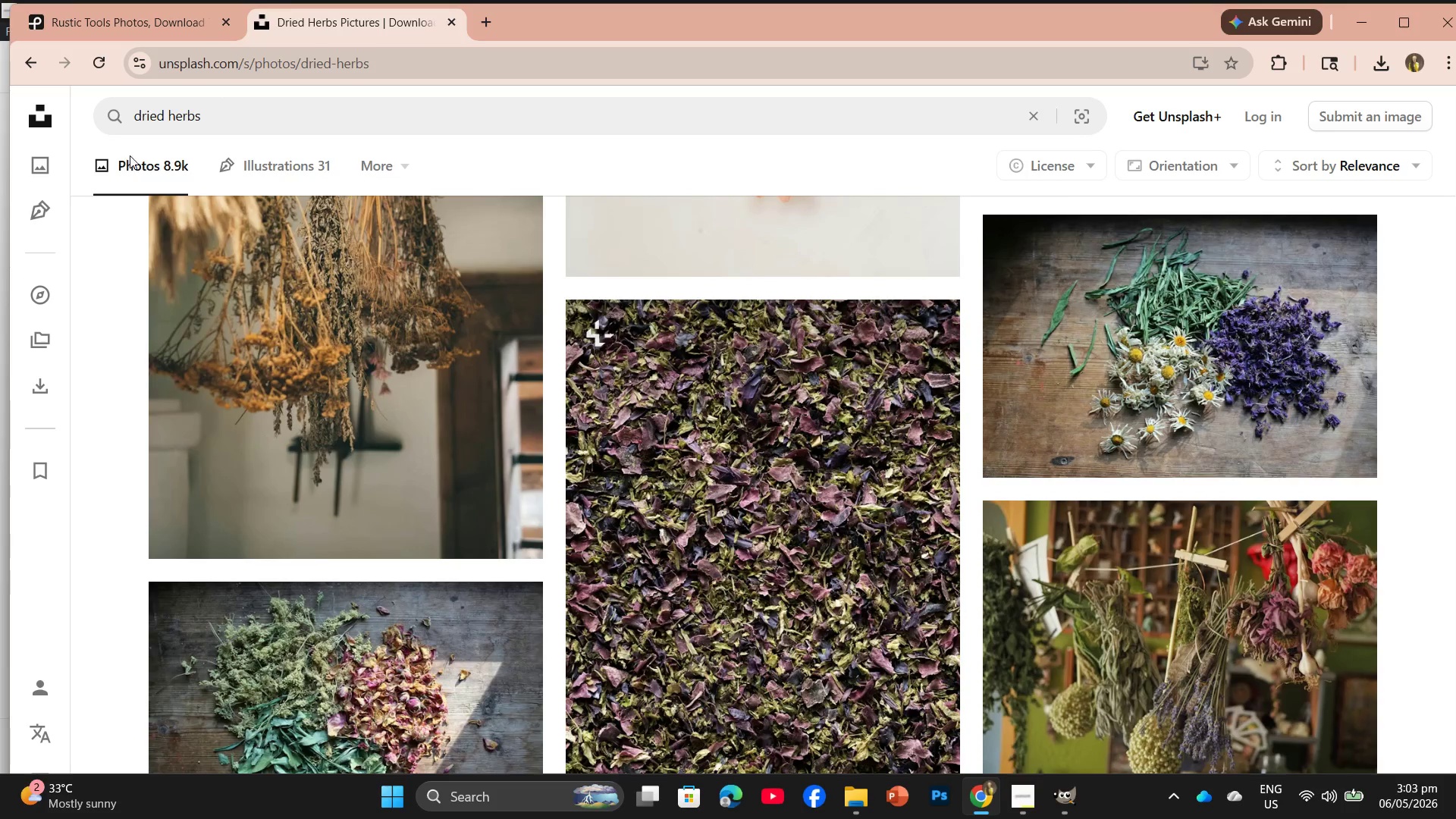 
left_click([152, 164])
 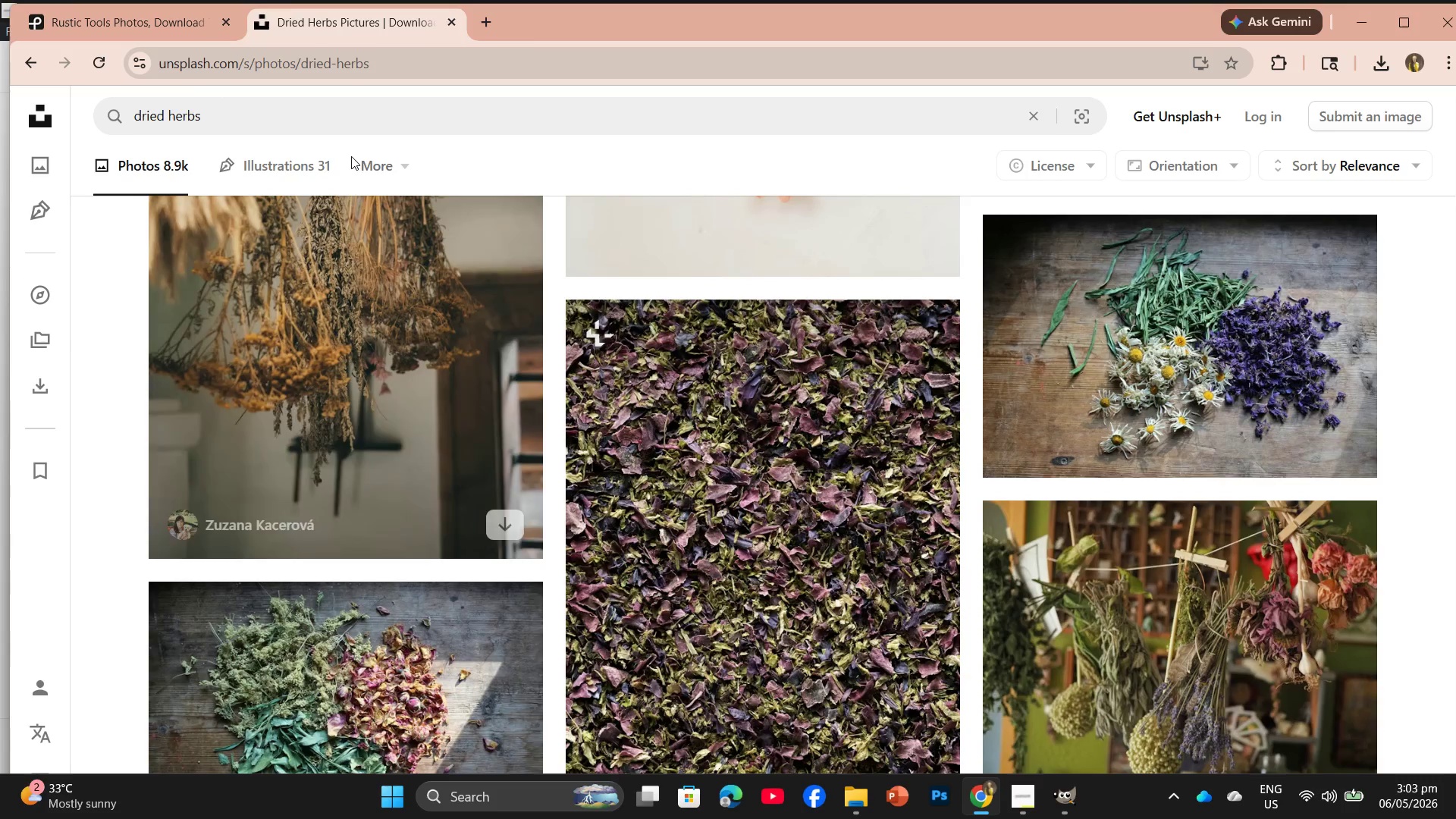 
left_click([375, 165])
 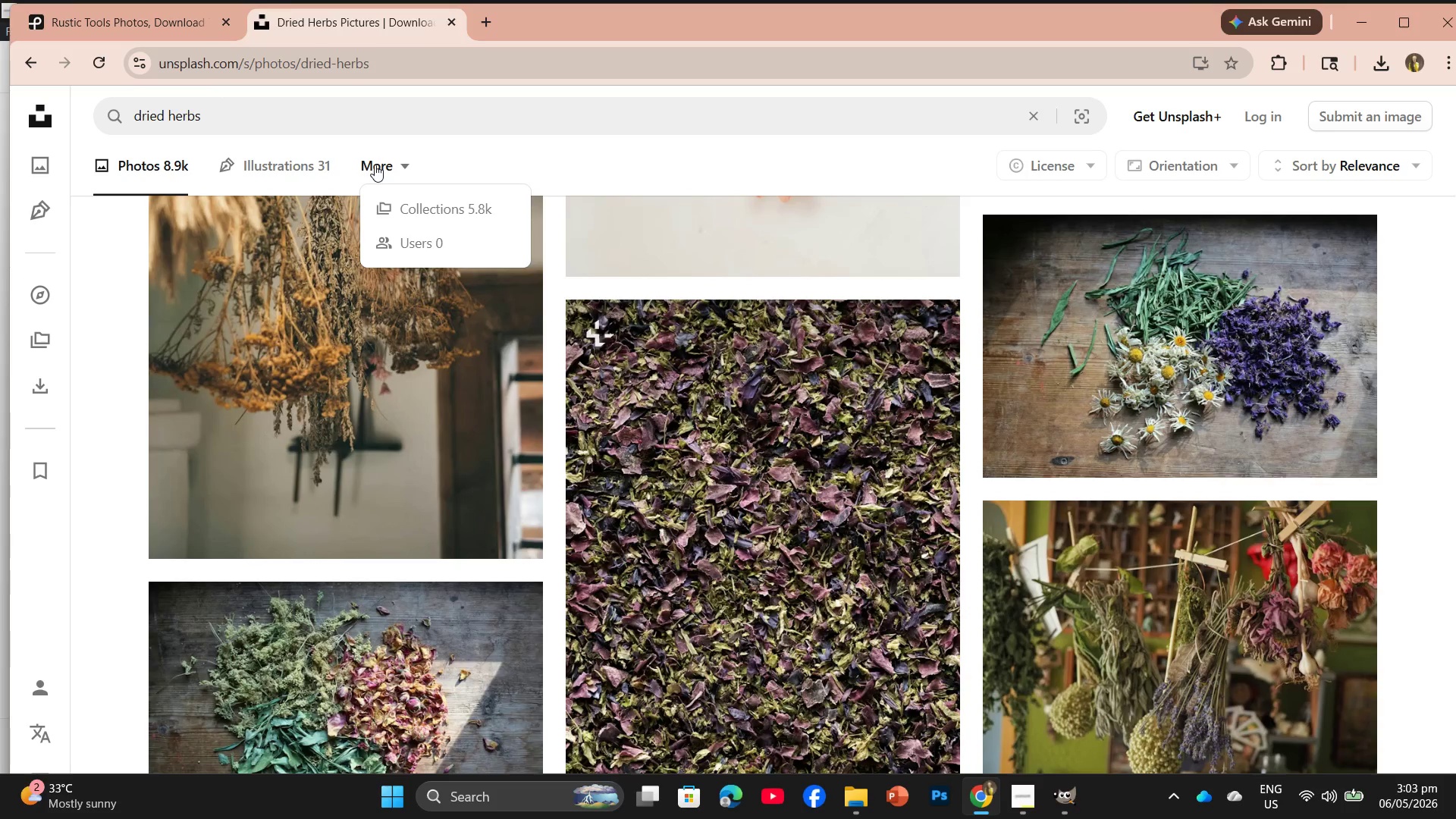 
left_click([375, 165])
 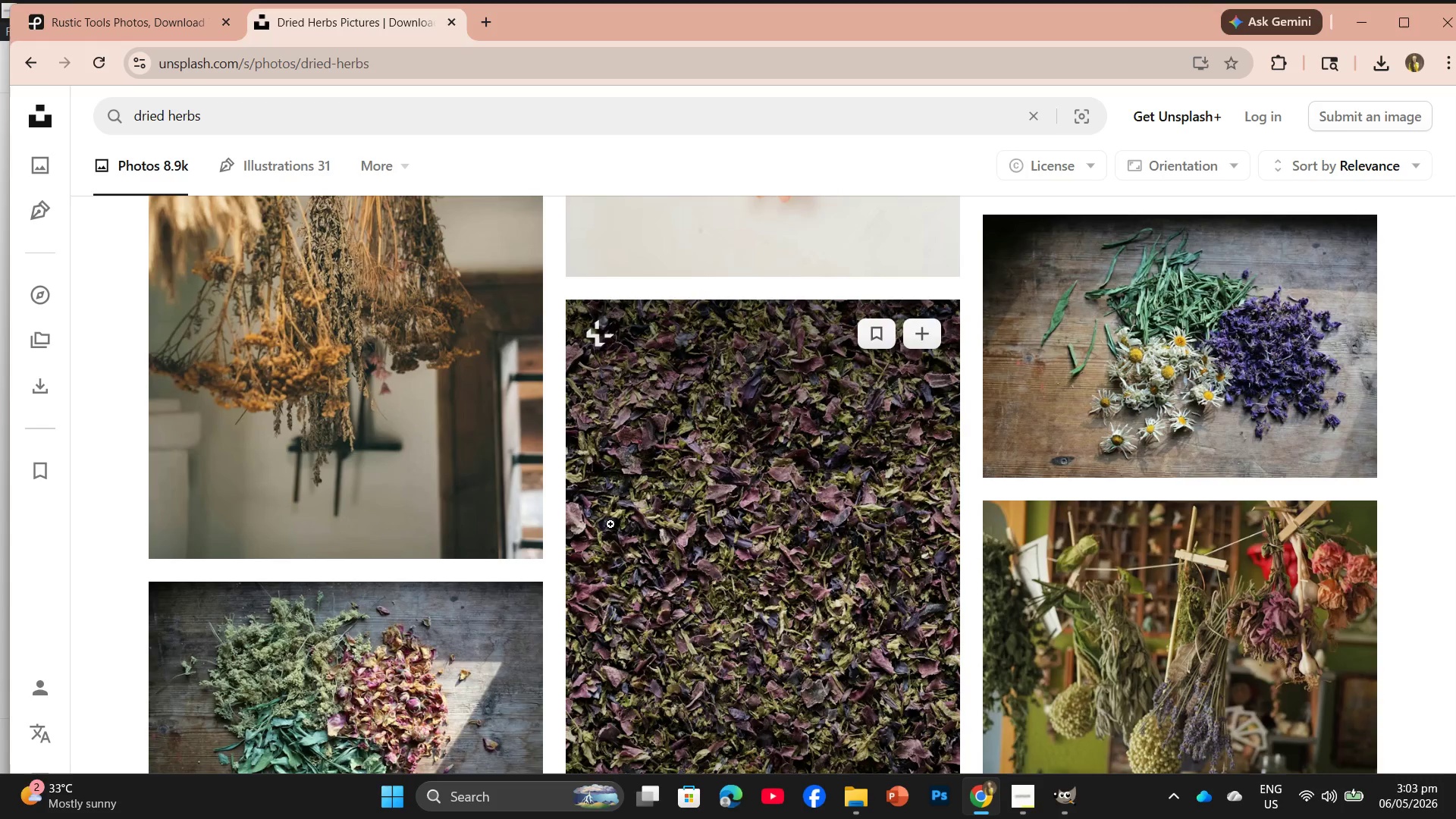 
scroll: coordinate [630, 529], scroll_direction: down, amount: 30.0
 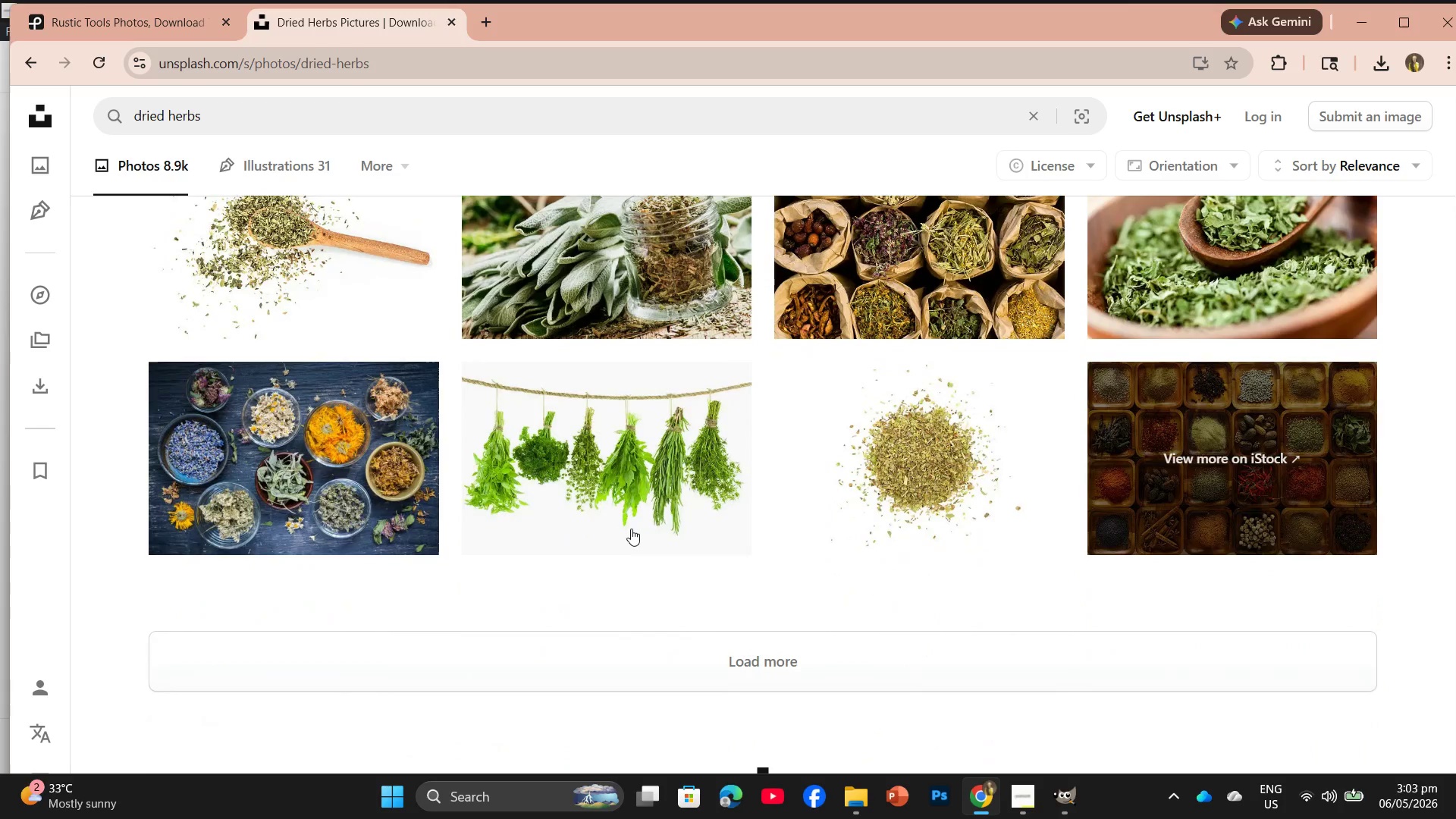 
scroll: coordinate [632, 529], scroll_direction: down, amount: 2.0